 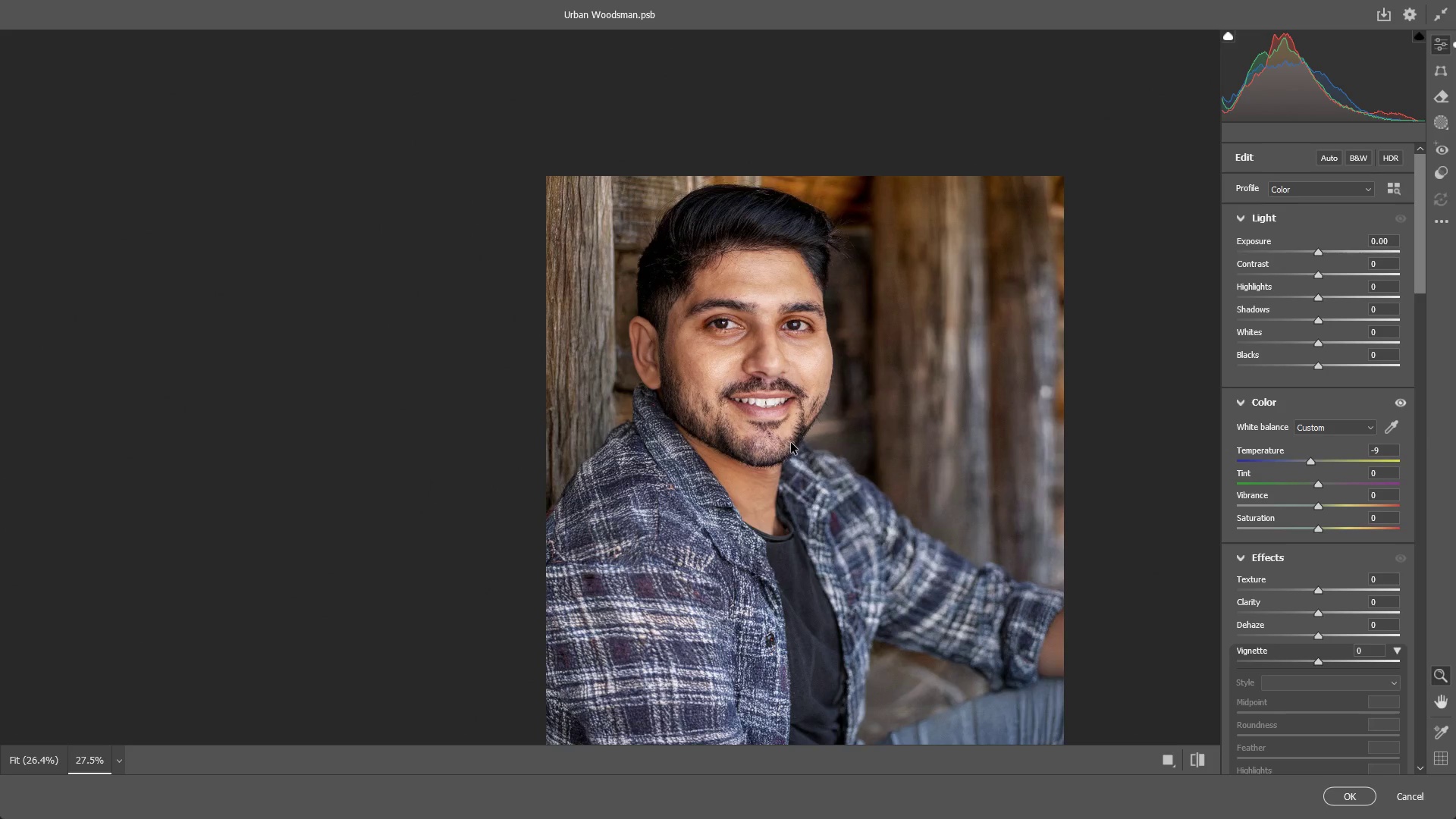 
scroll: coordinate [774, 482], scroll_direction: down, amount: 4.0
 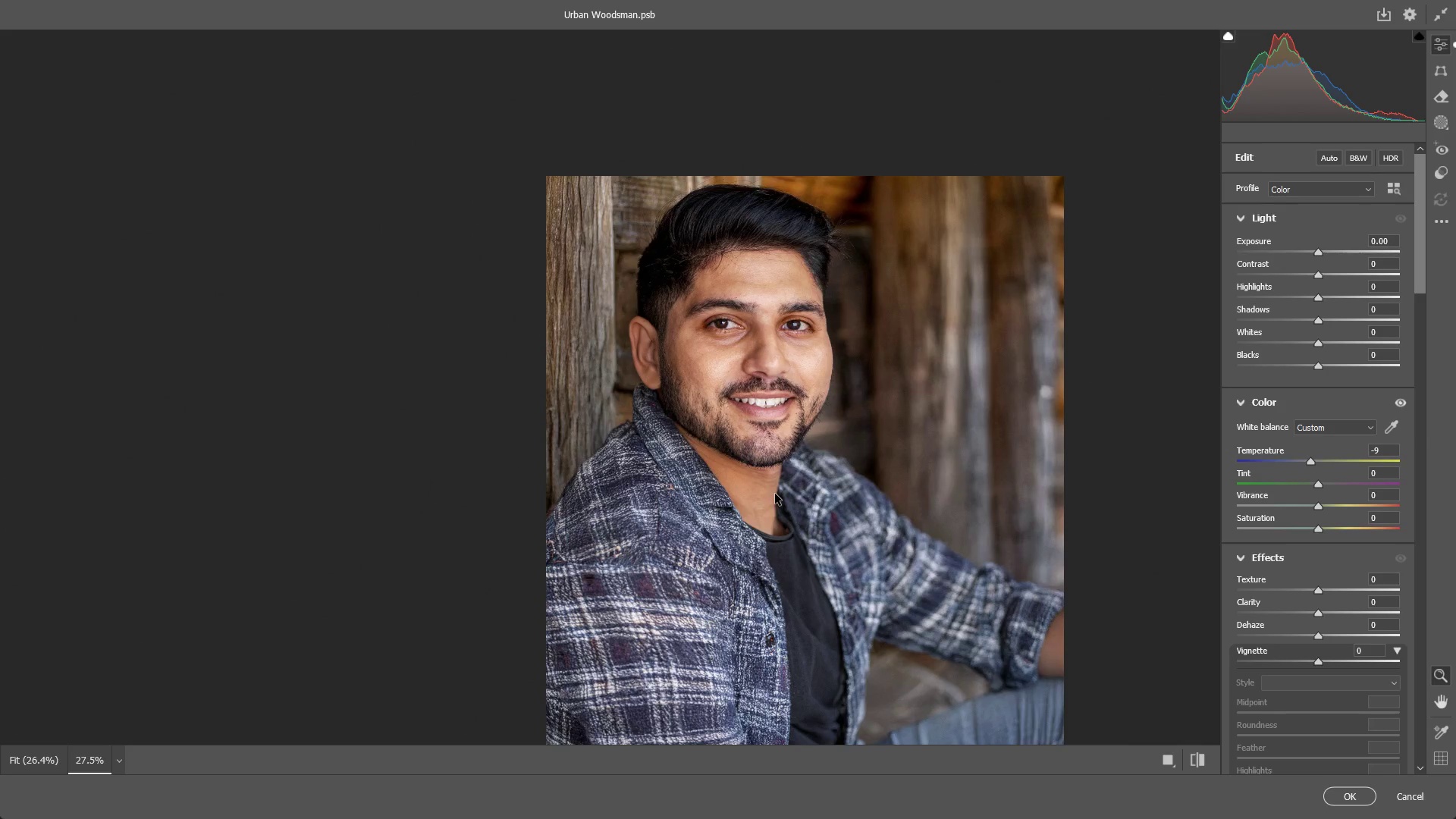 
hold_key(key=ShiftLeft, duration=0.89)
left_click_drag(start_coordinate=[758, 396], to_coordinate=[764, 393])
 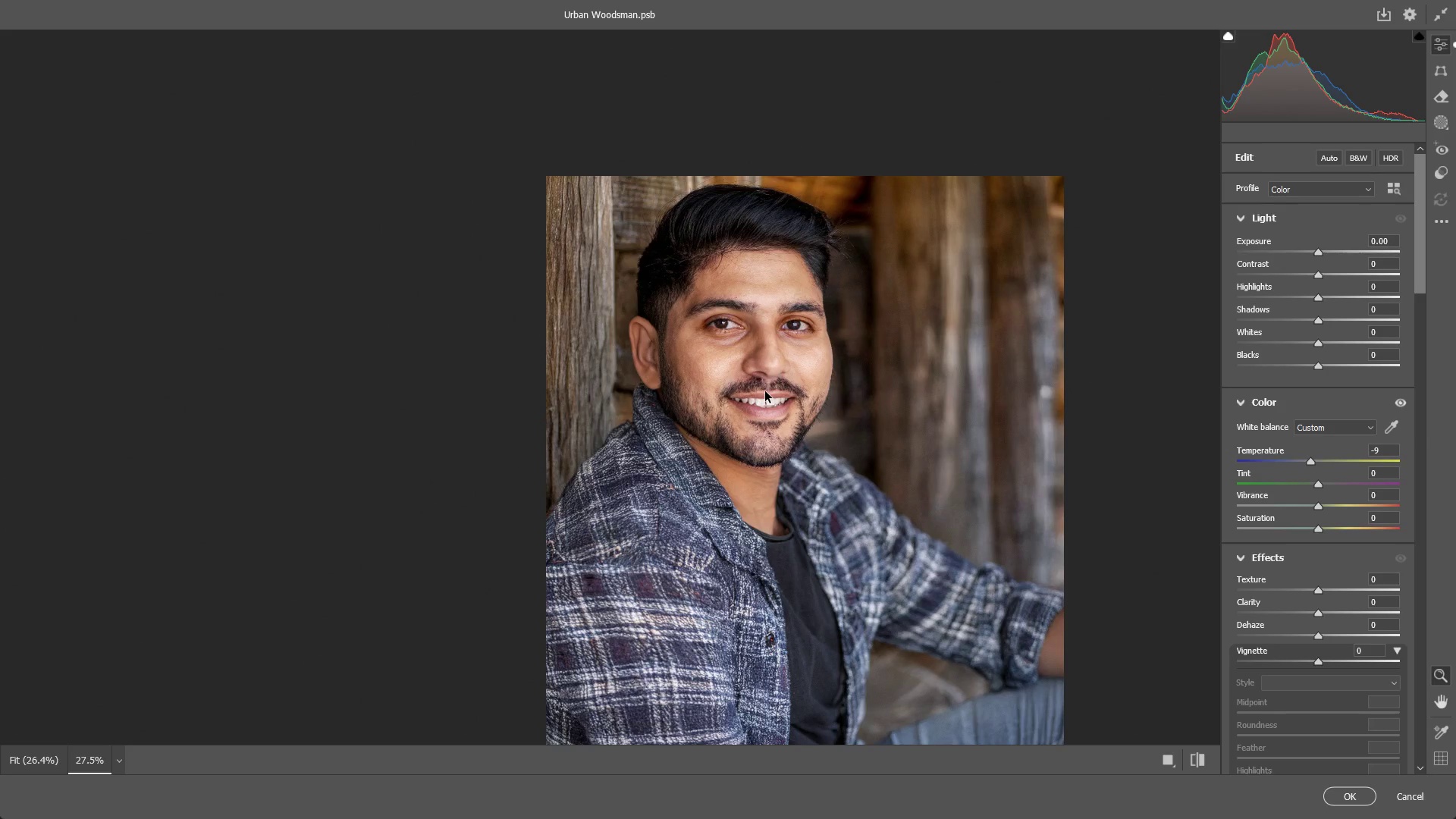 
scroll: coordinate [762, 435], scroll_direction: up, amount: 1.0
 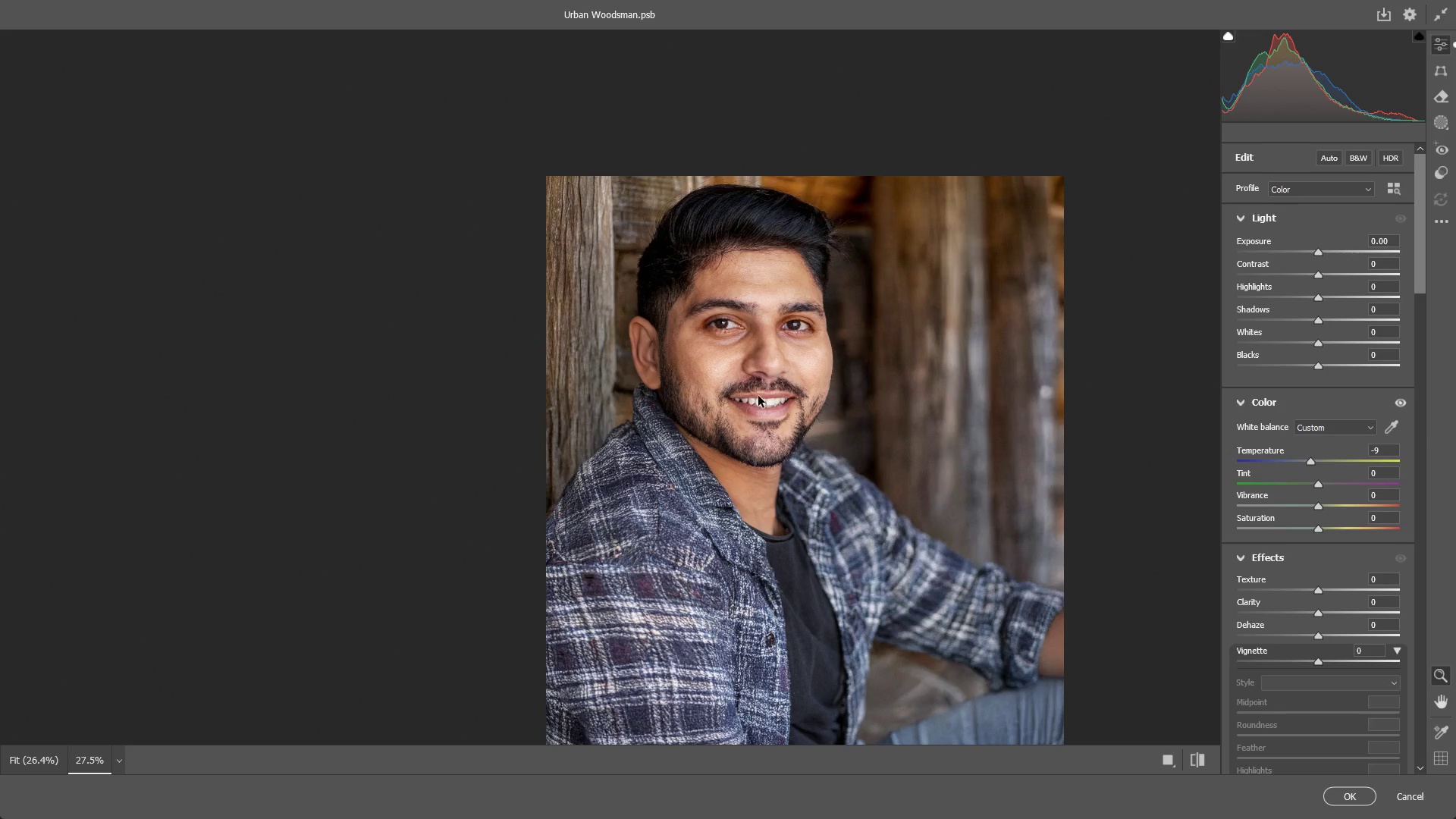 
double_click([765, 391])
 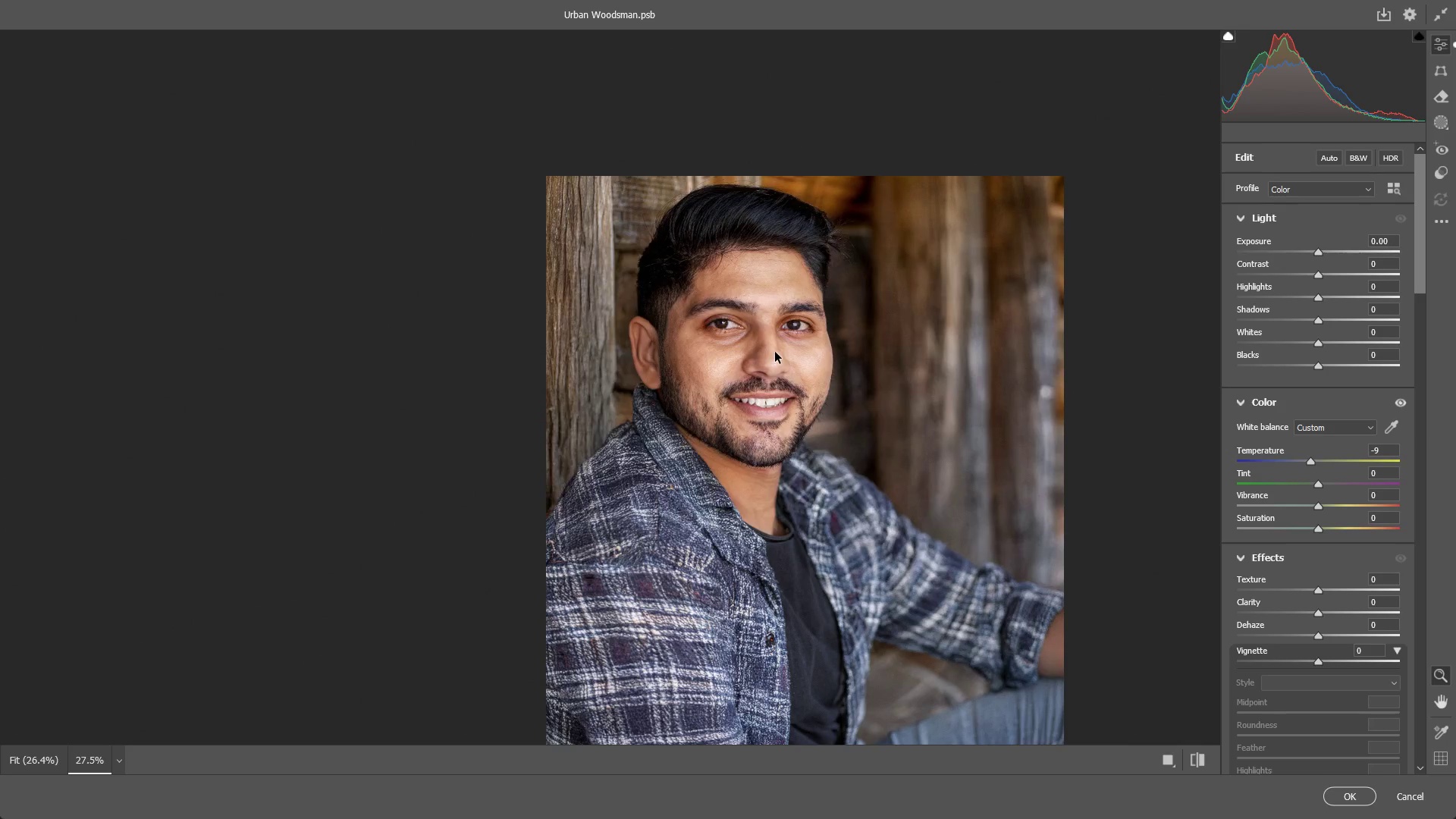 
key(Alt+Tab)
 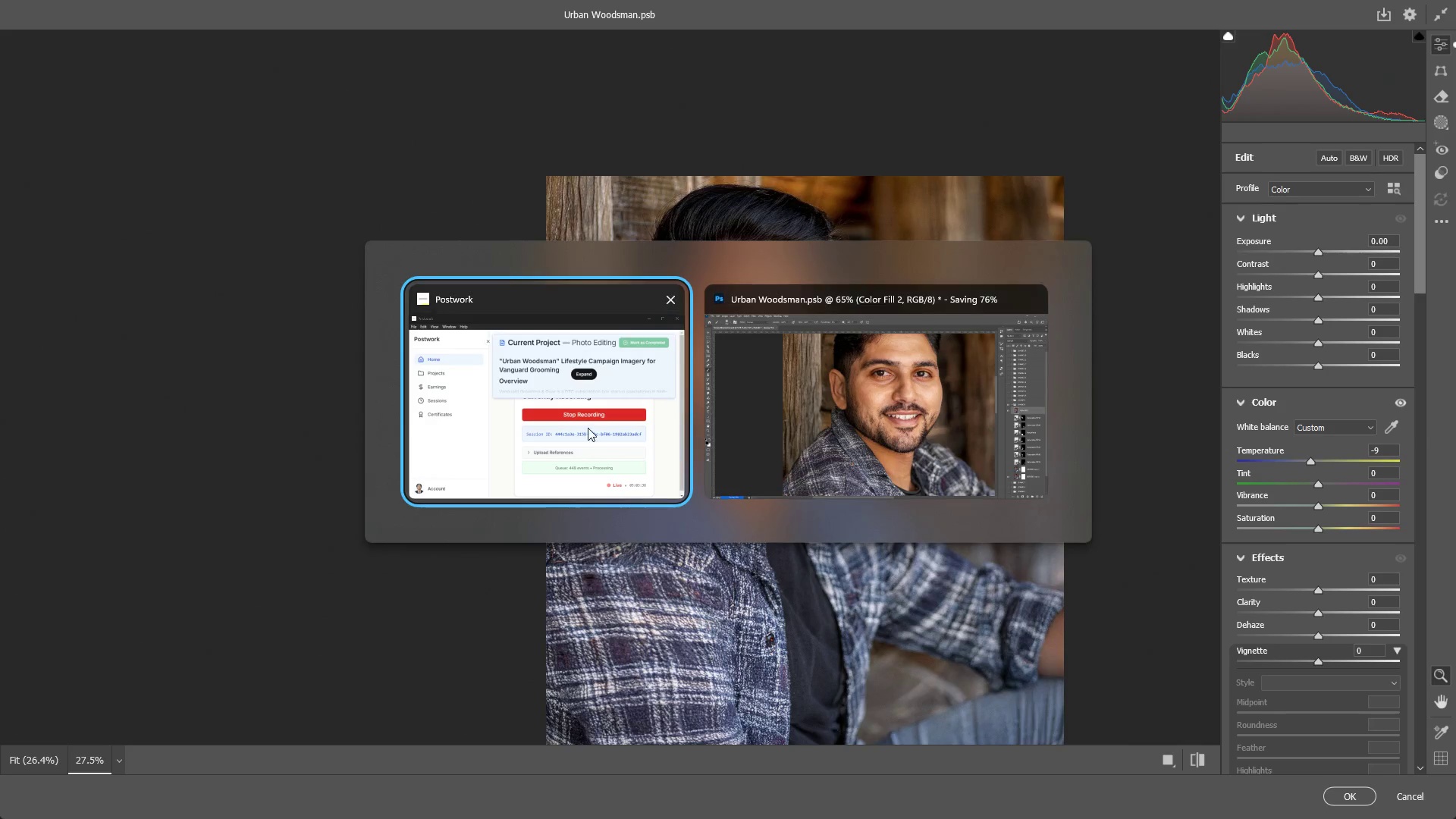 
left_click([545, 444])